 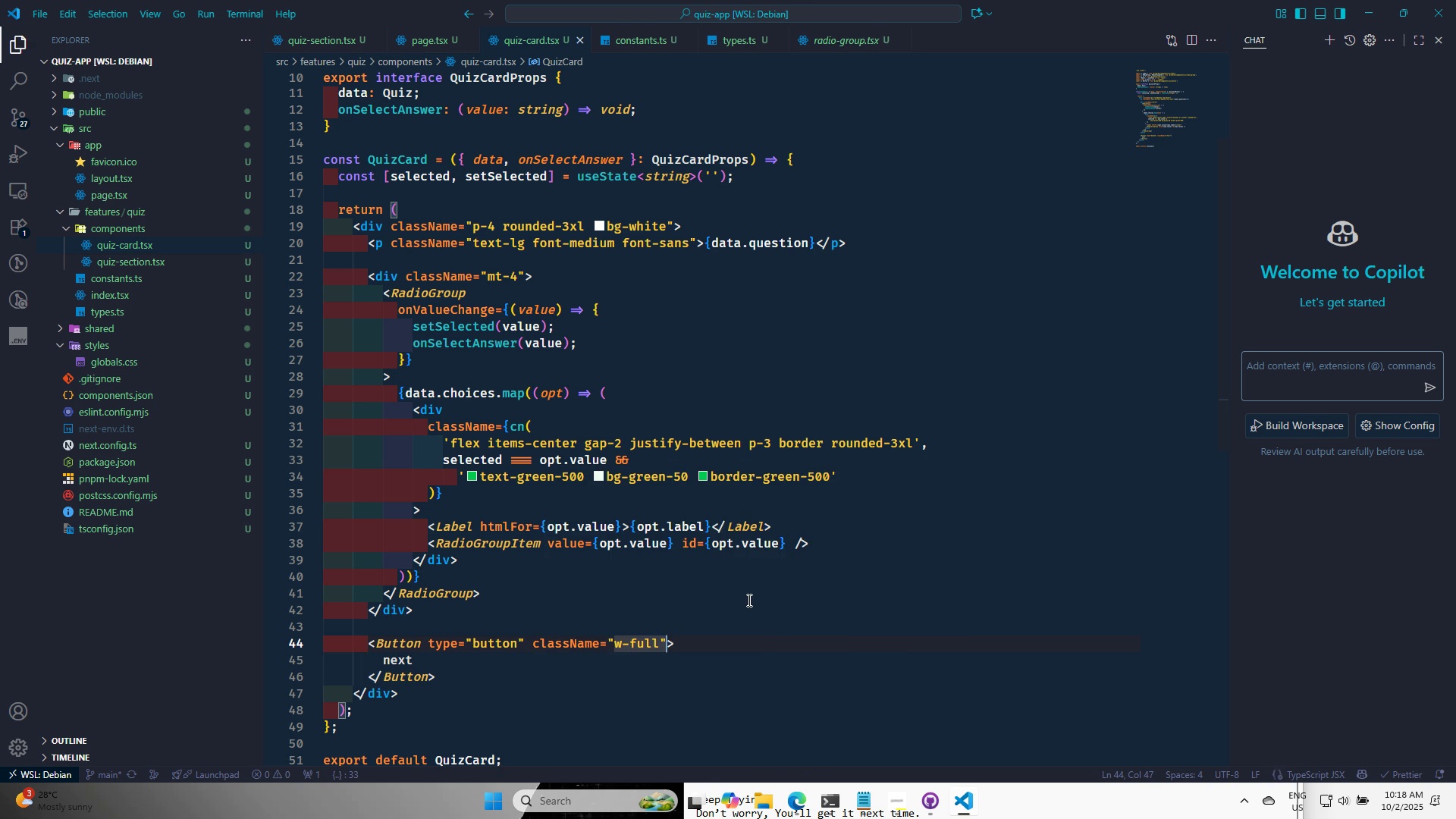 
key(Control+S)
 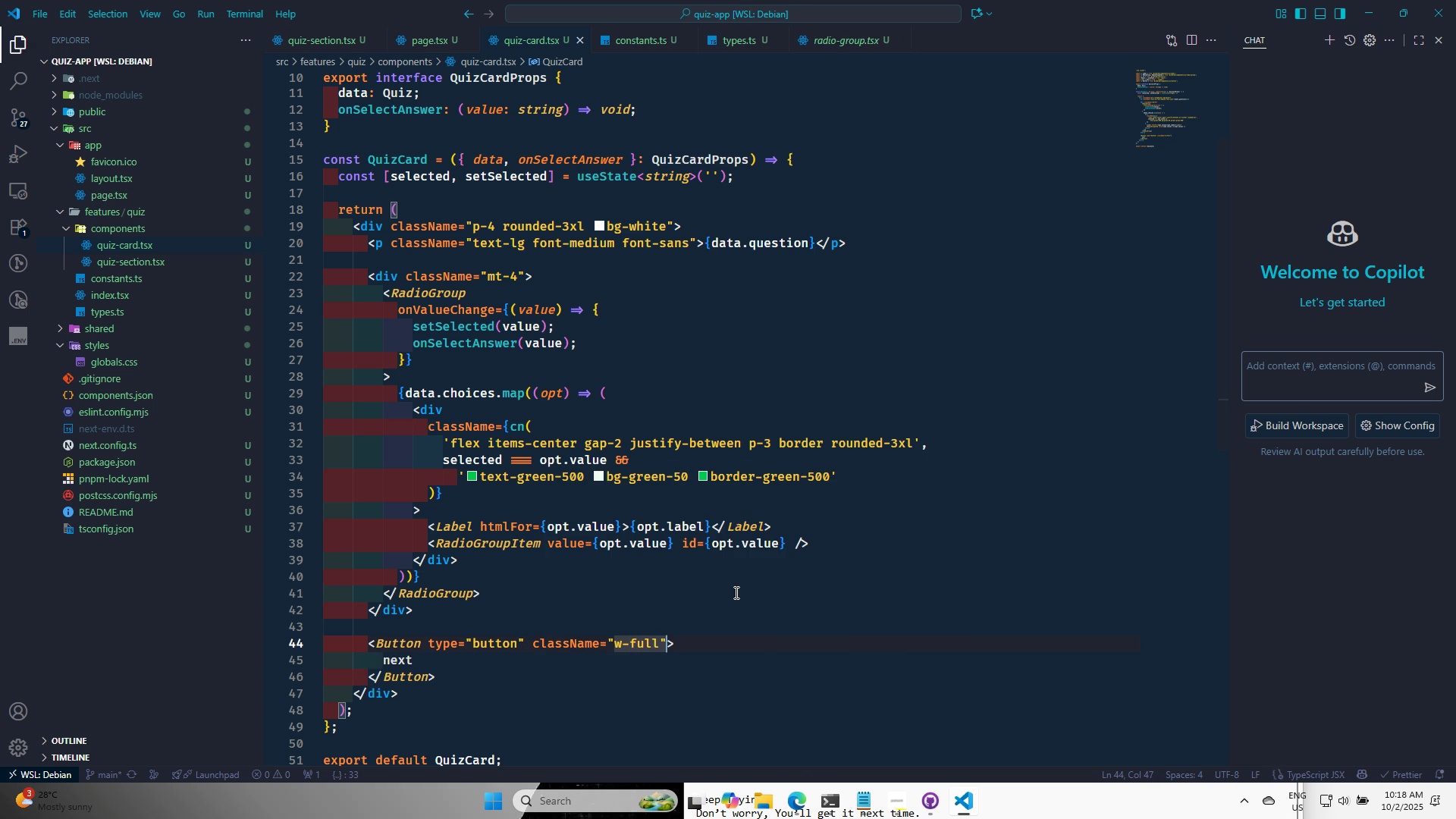 
key(Alt+AltLeft)
 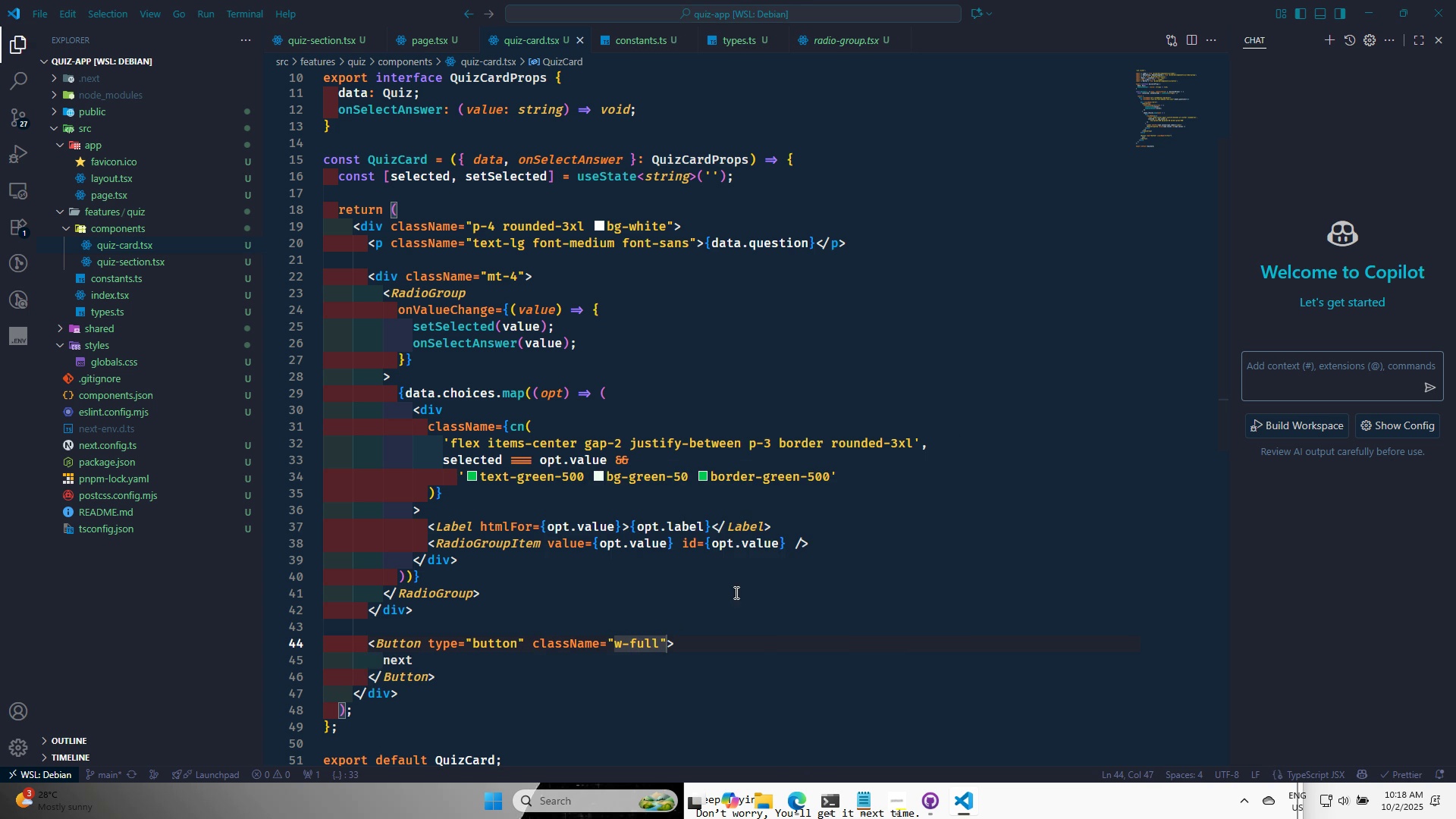 
key(Alt+Tab)
 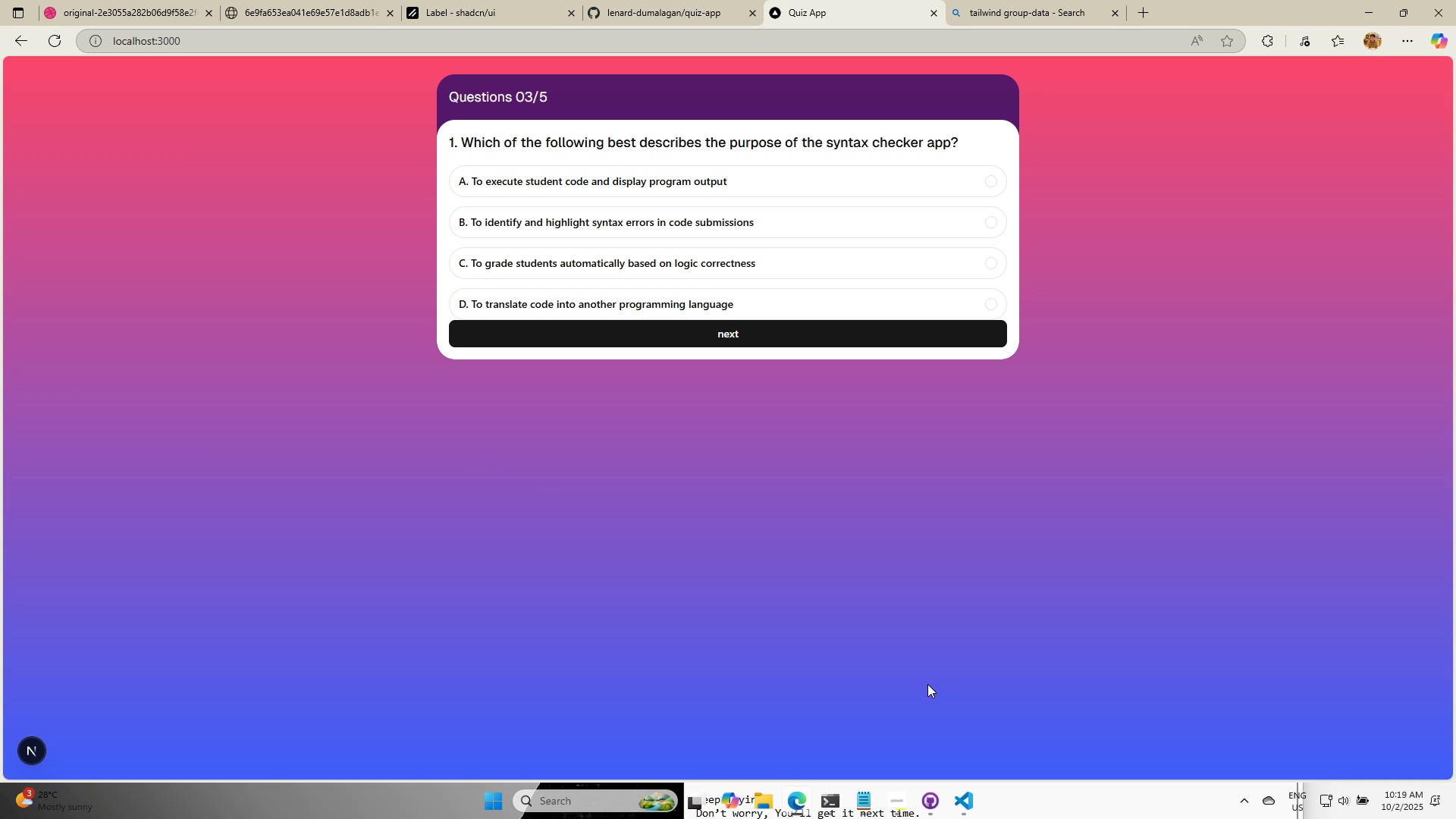 
wait(12.48)
 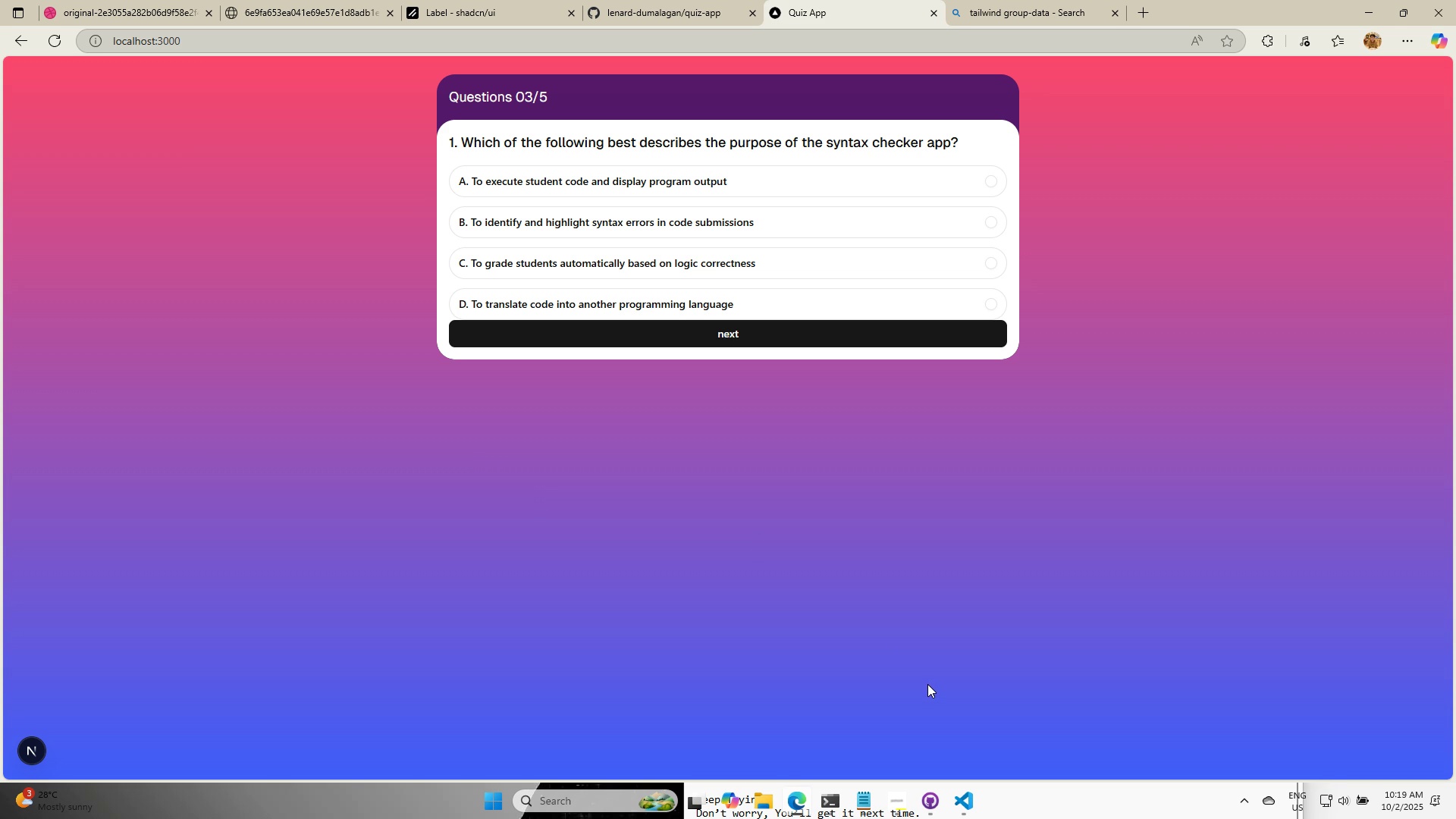 
left_click([968, 802])
 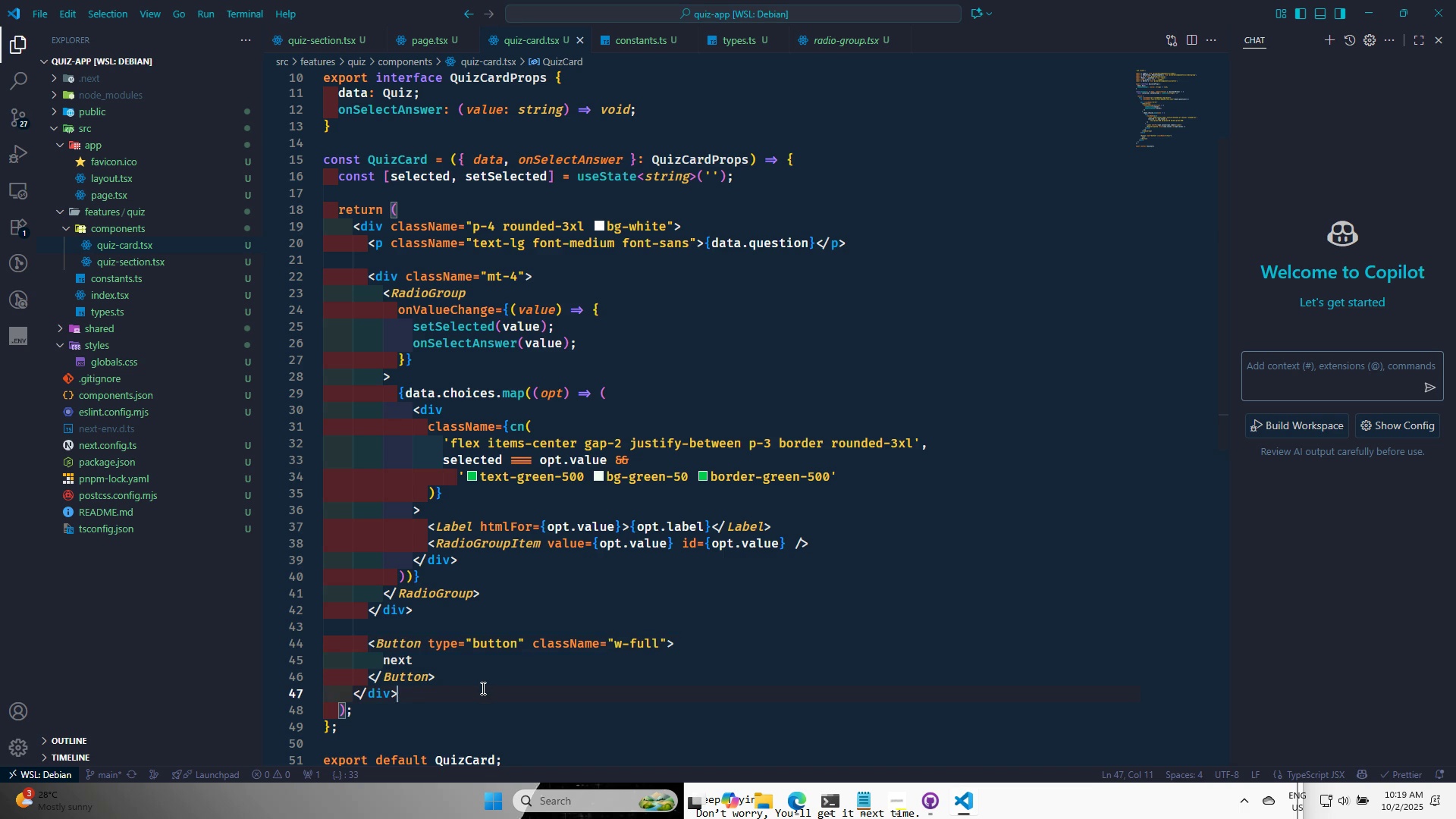 
scroll: coordinate [488, 679], scroll_direction: up, amount: 4.0